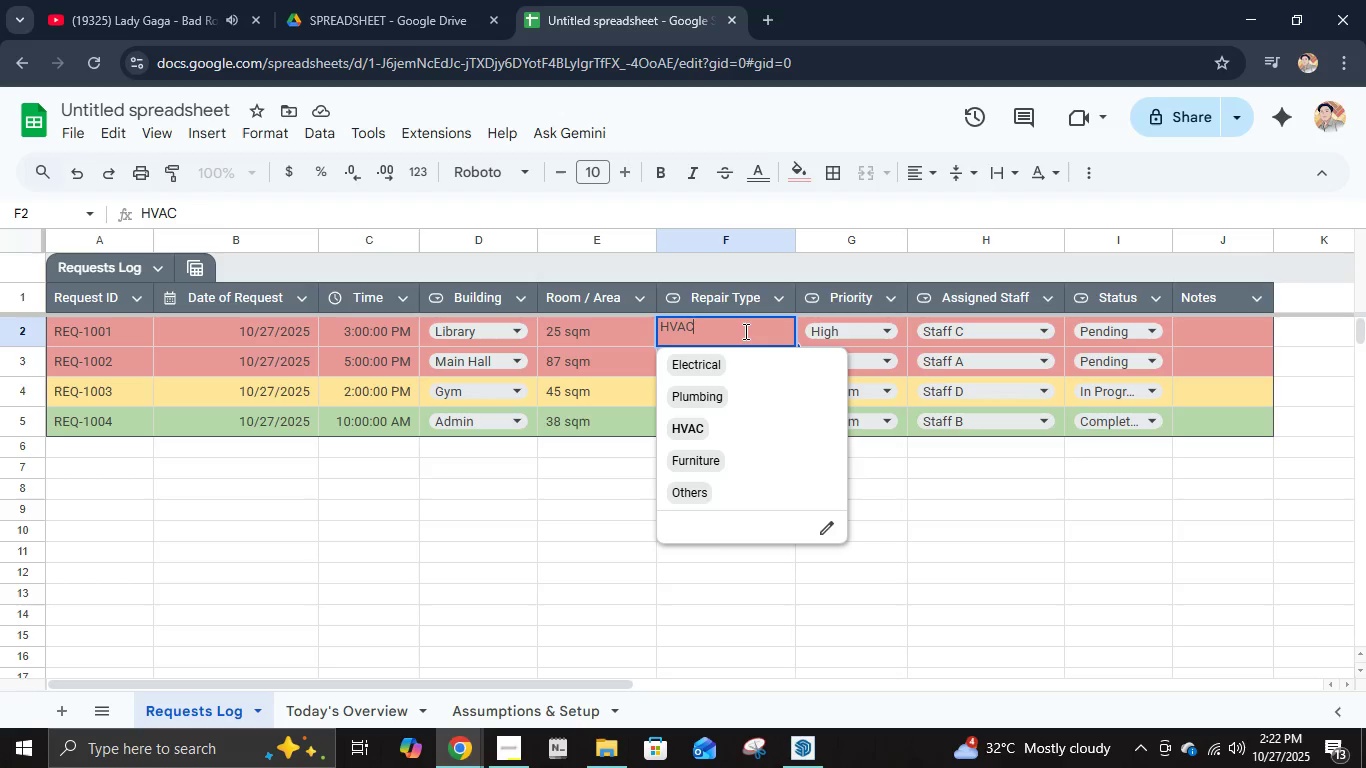 
key(Escape)
 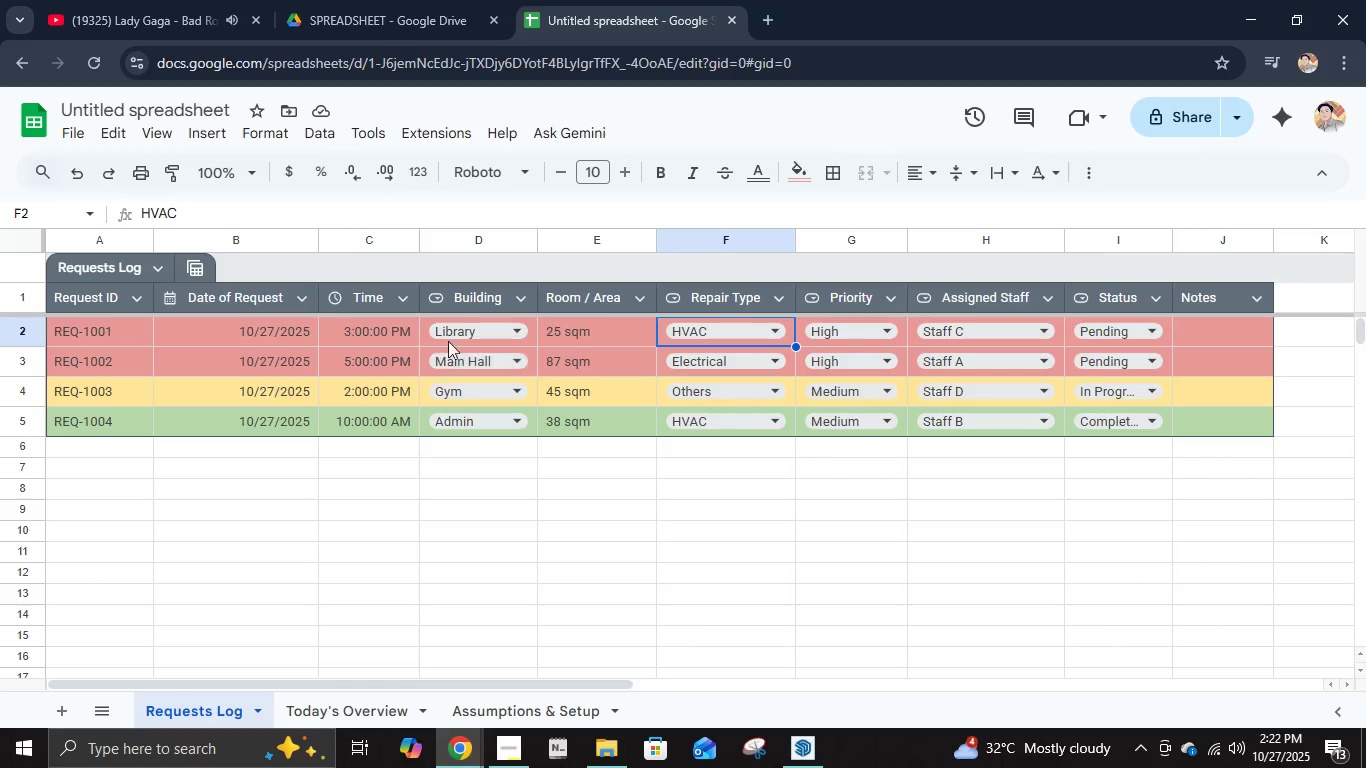 
left_click([454, 336])
 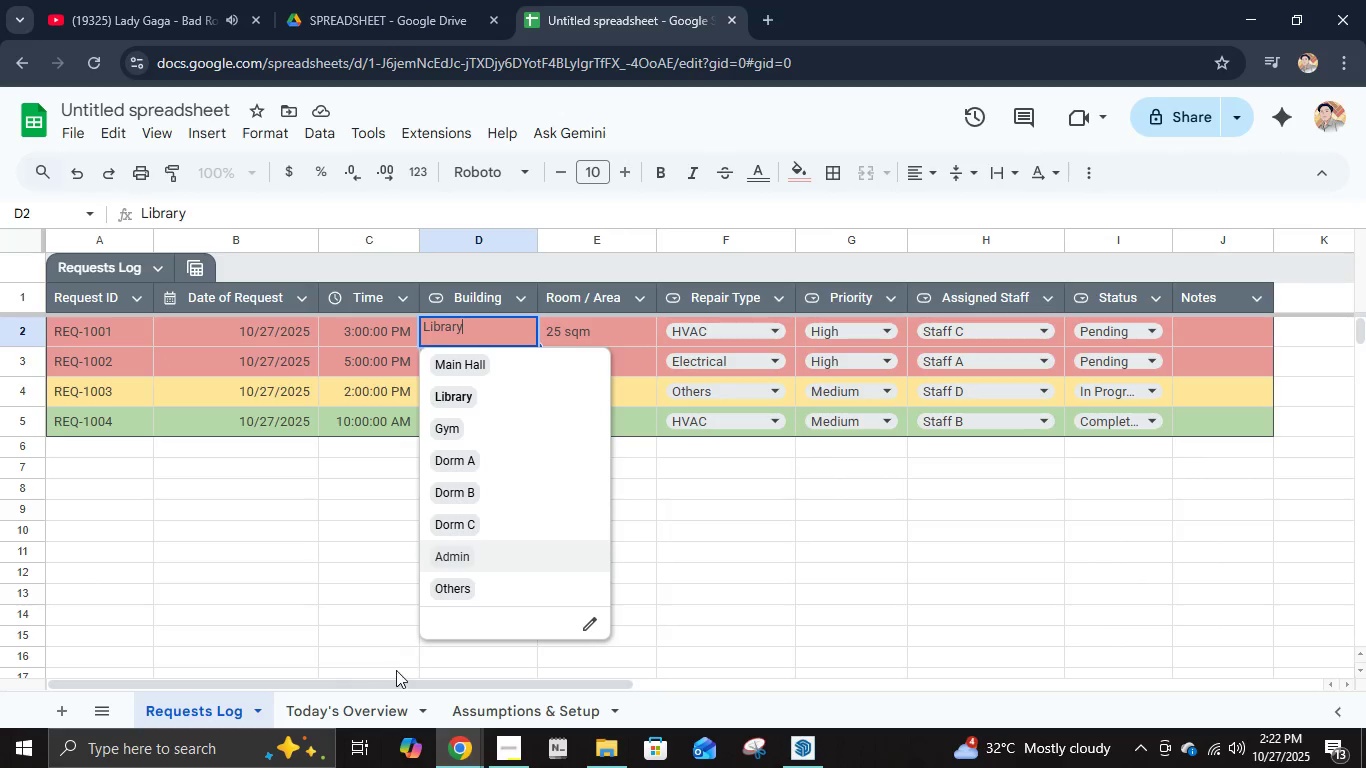 
left_click([387, 709])
 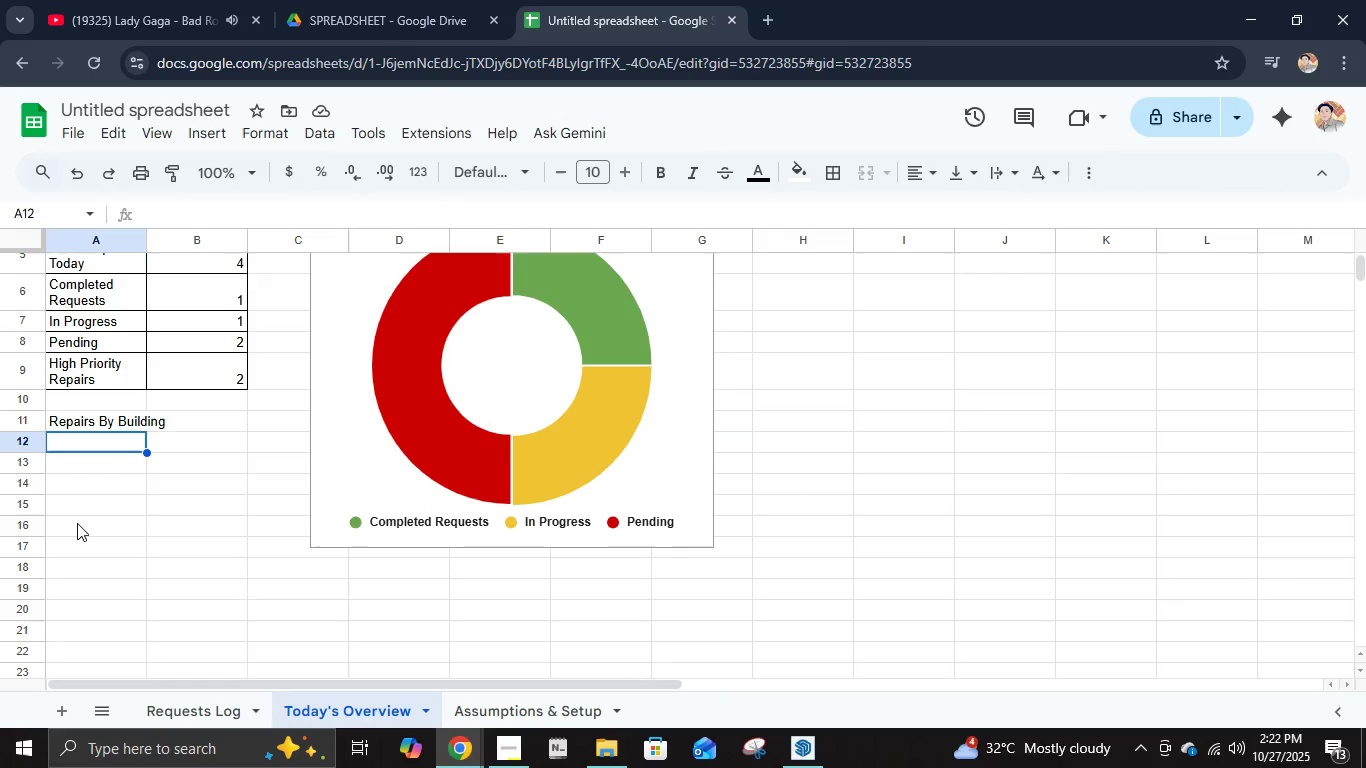 
type(Main Hall)
 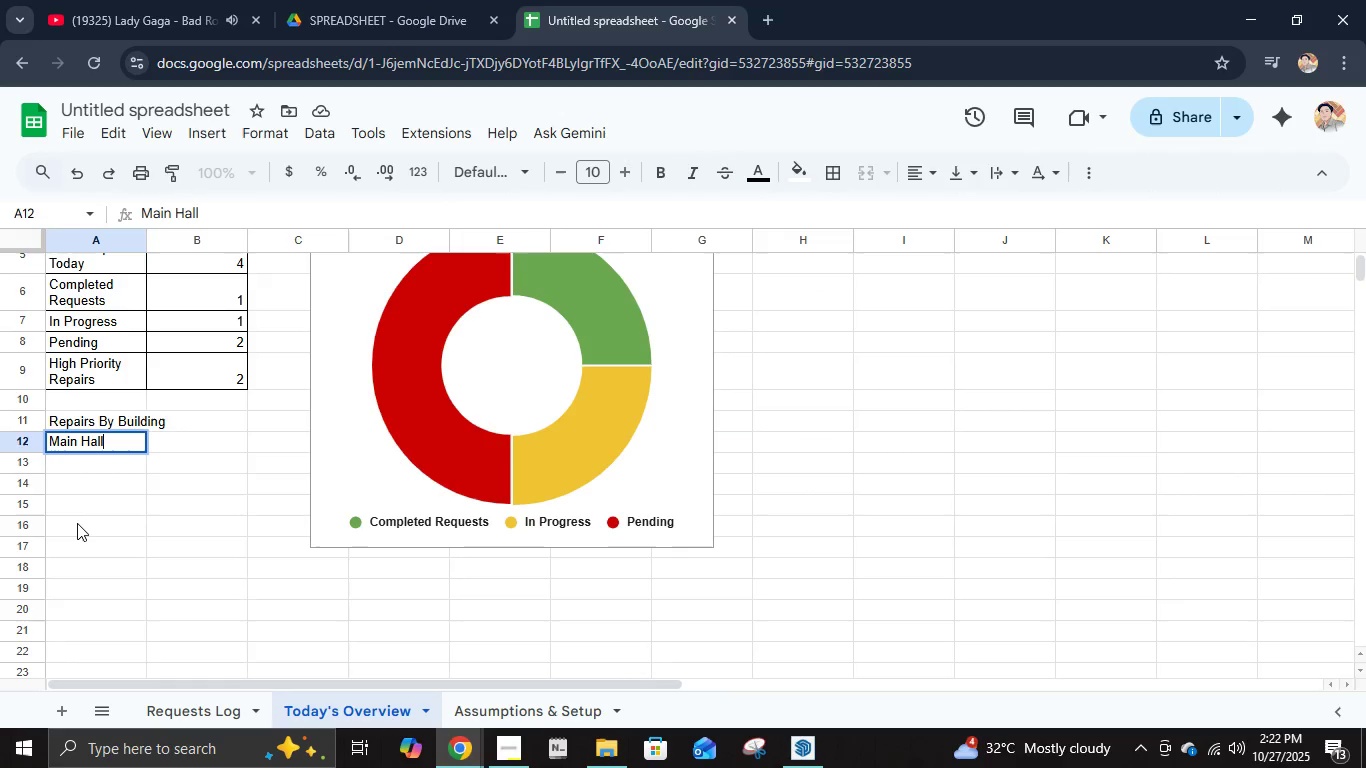 
key(Enter)
 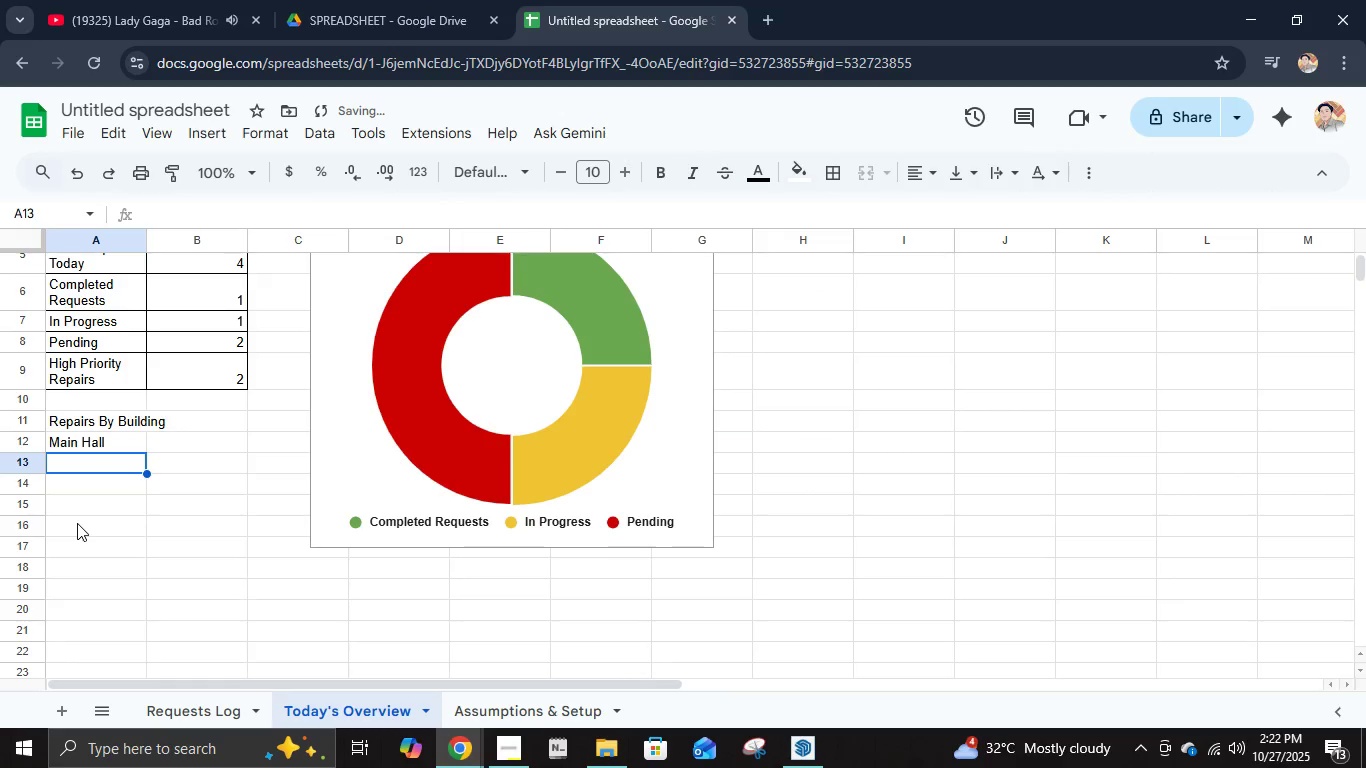 
type(Library)
 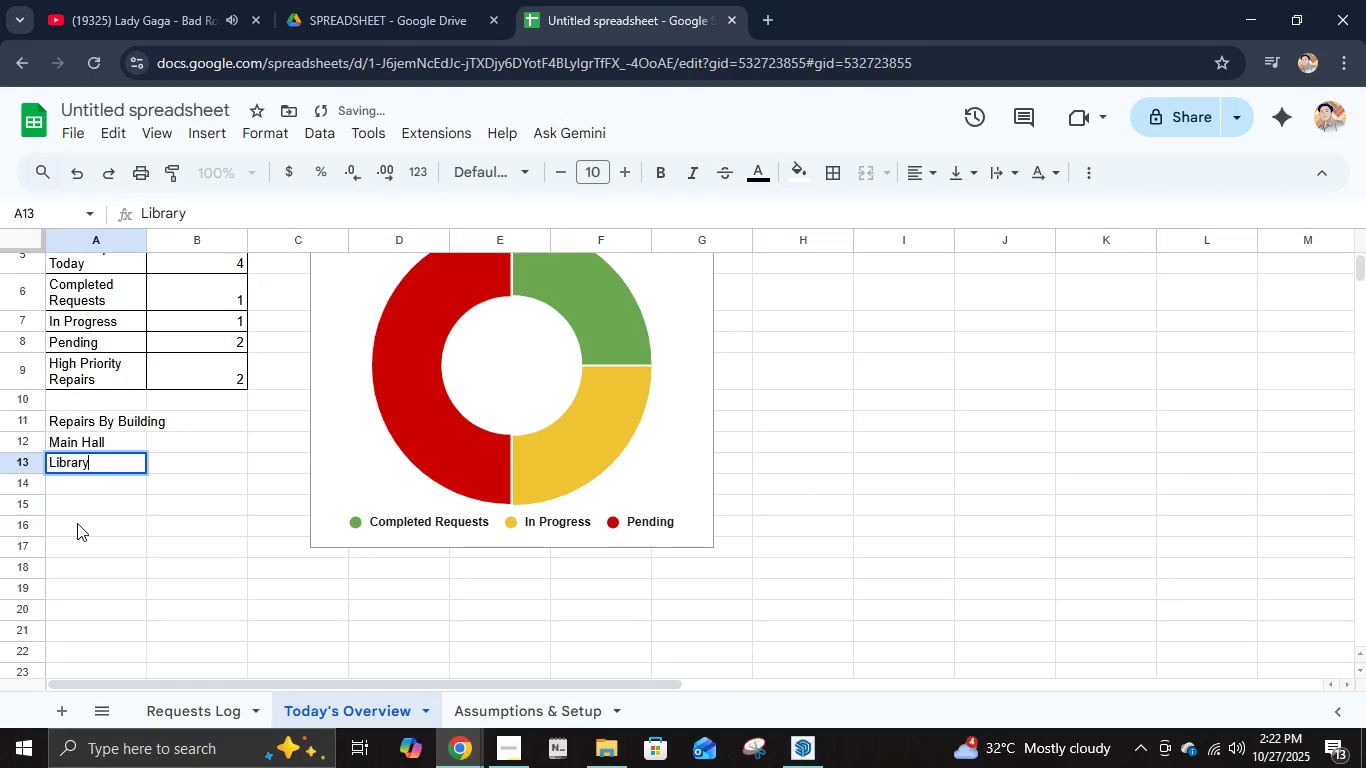 
key(Enter)
 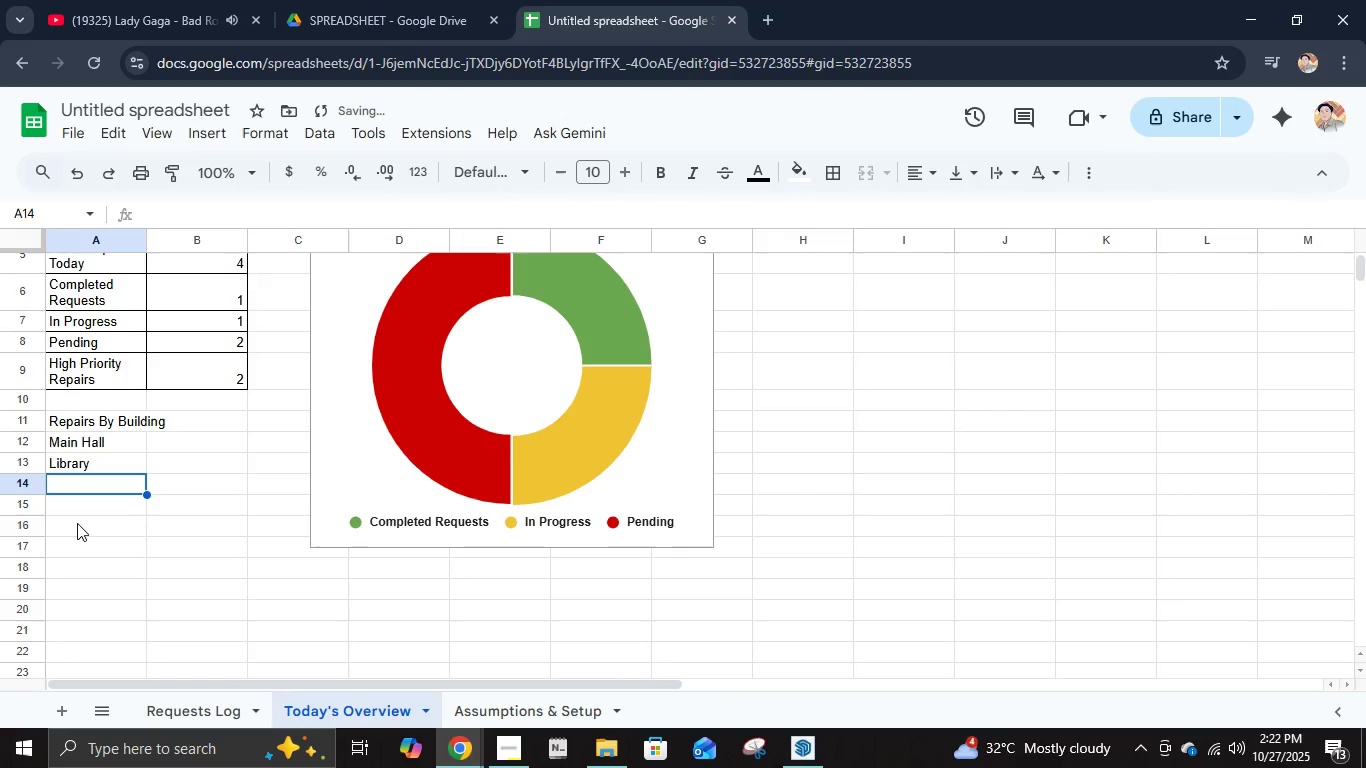 
type(Gym)
 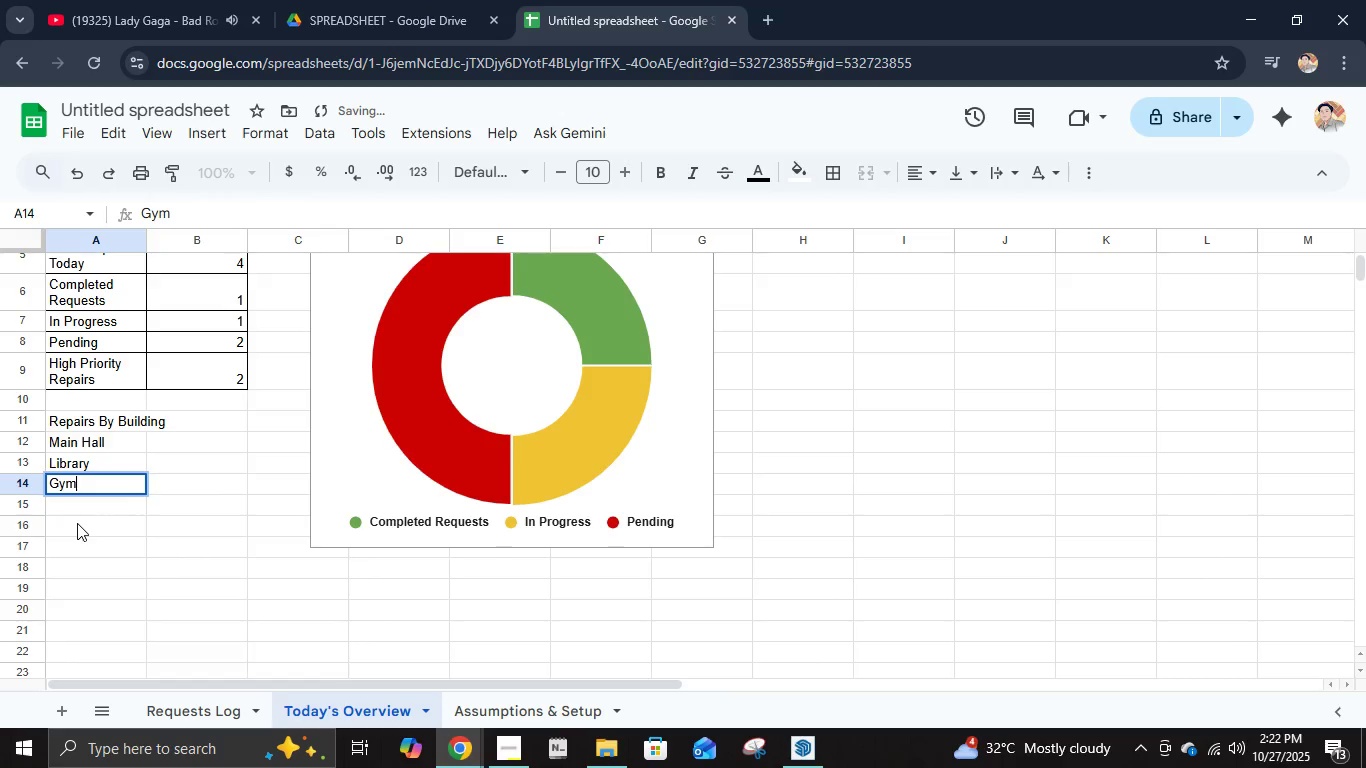 
key(Enter)
 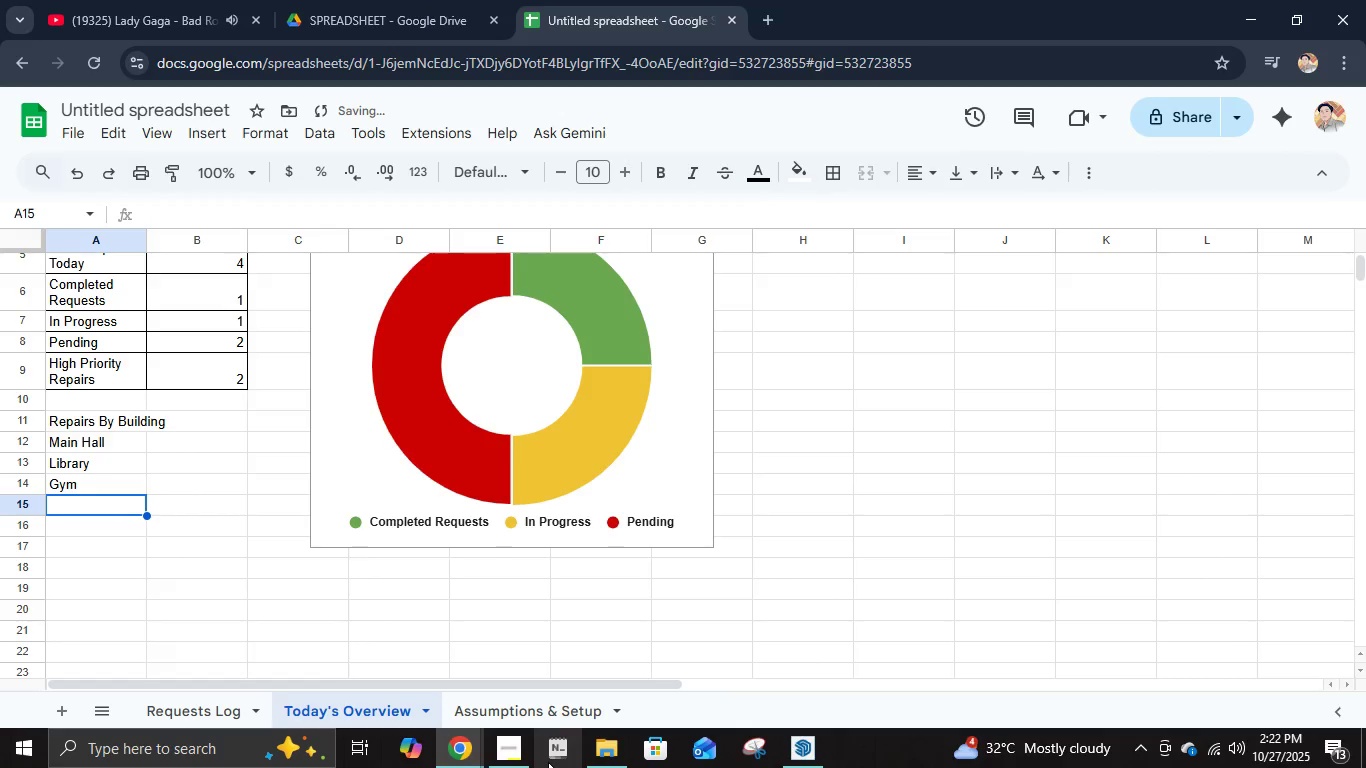 
left_click([511, 757])